 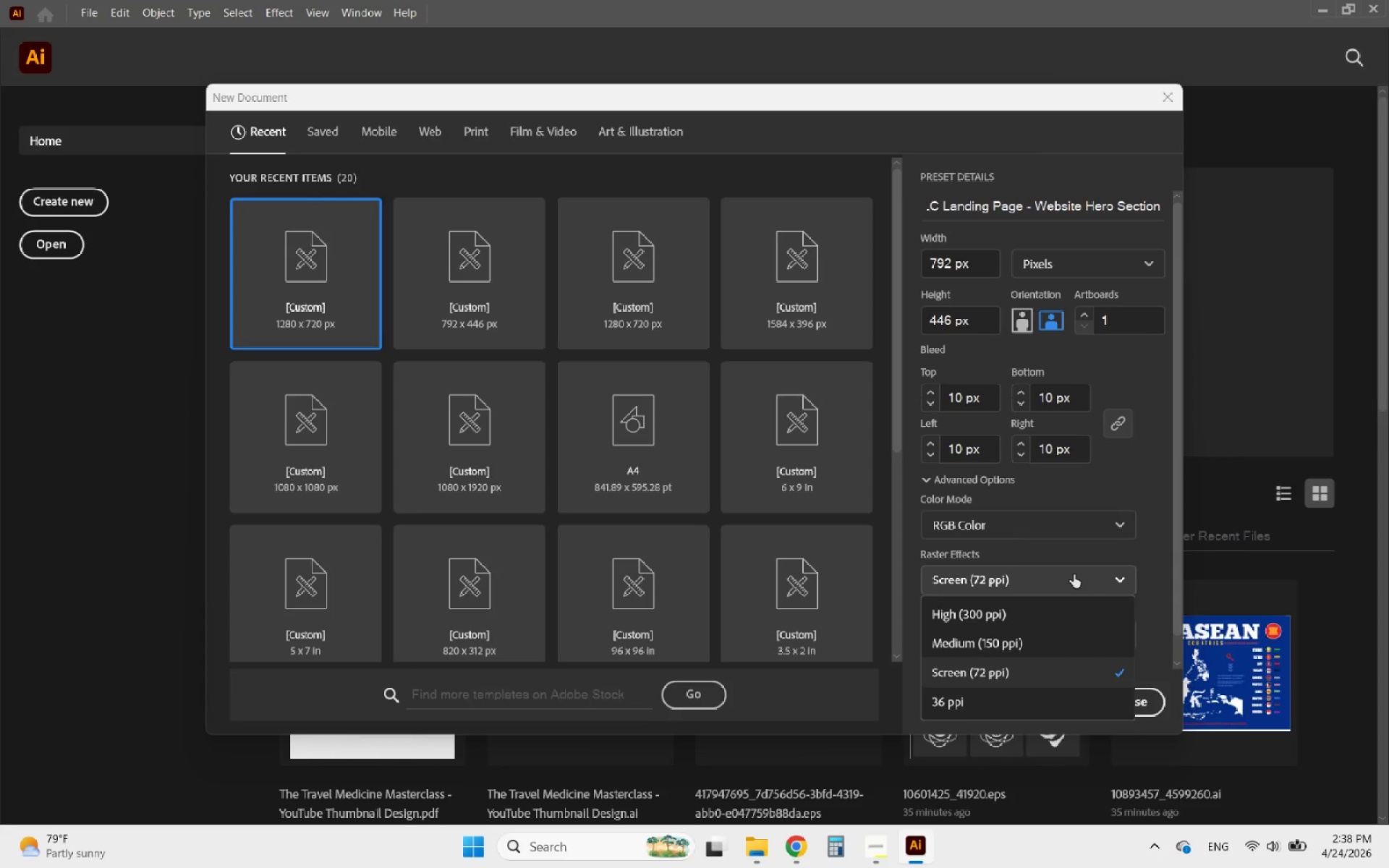 
left_click([1061, 613])
 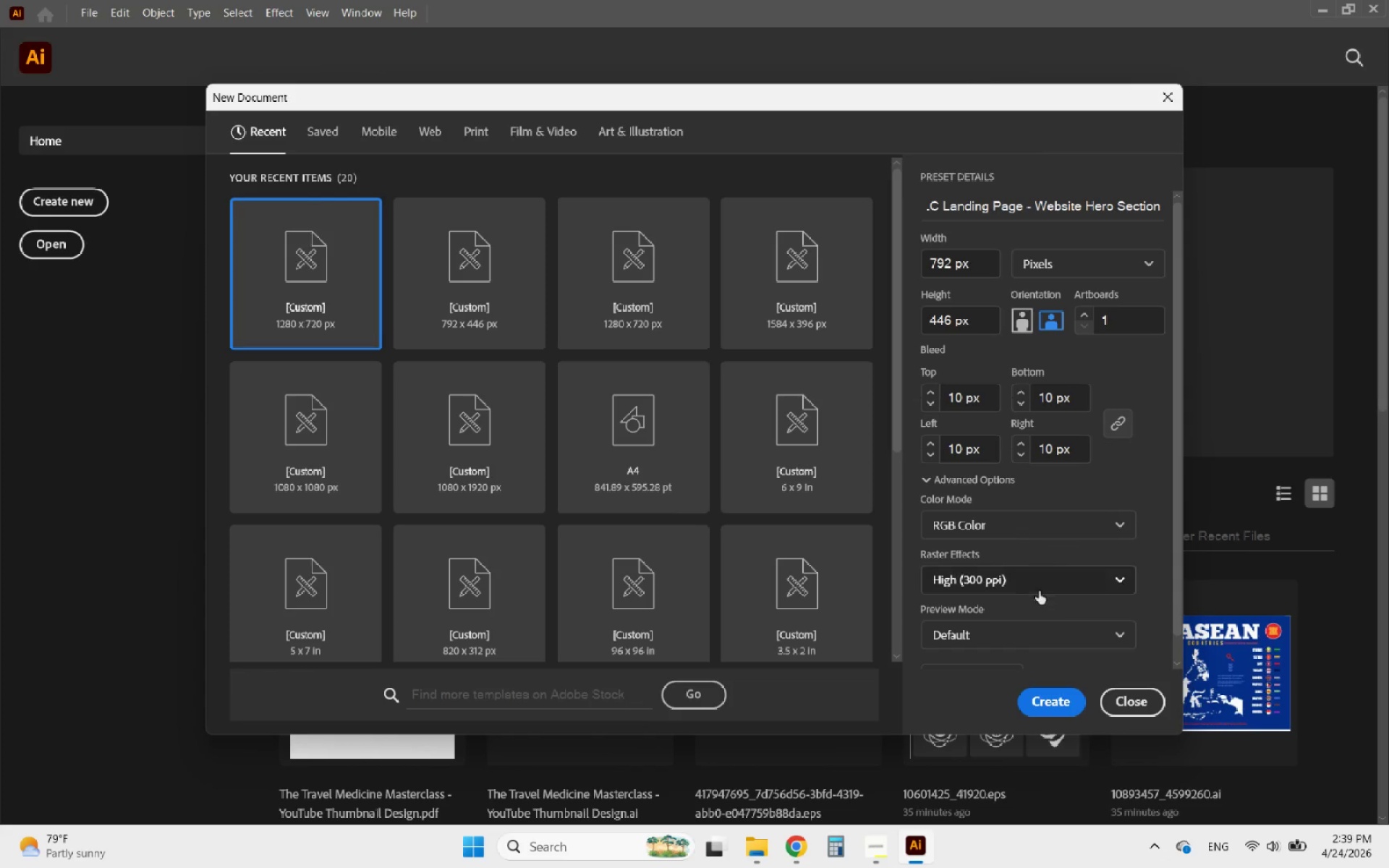 
left_click([1029, 580])
 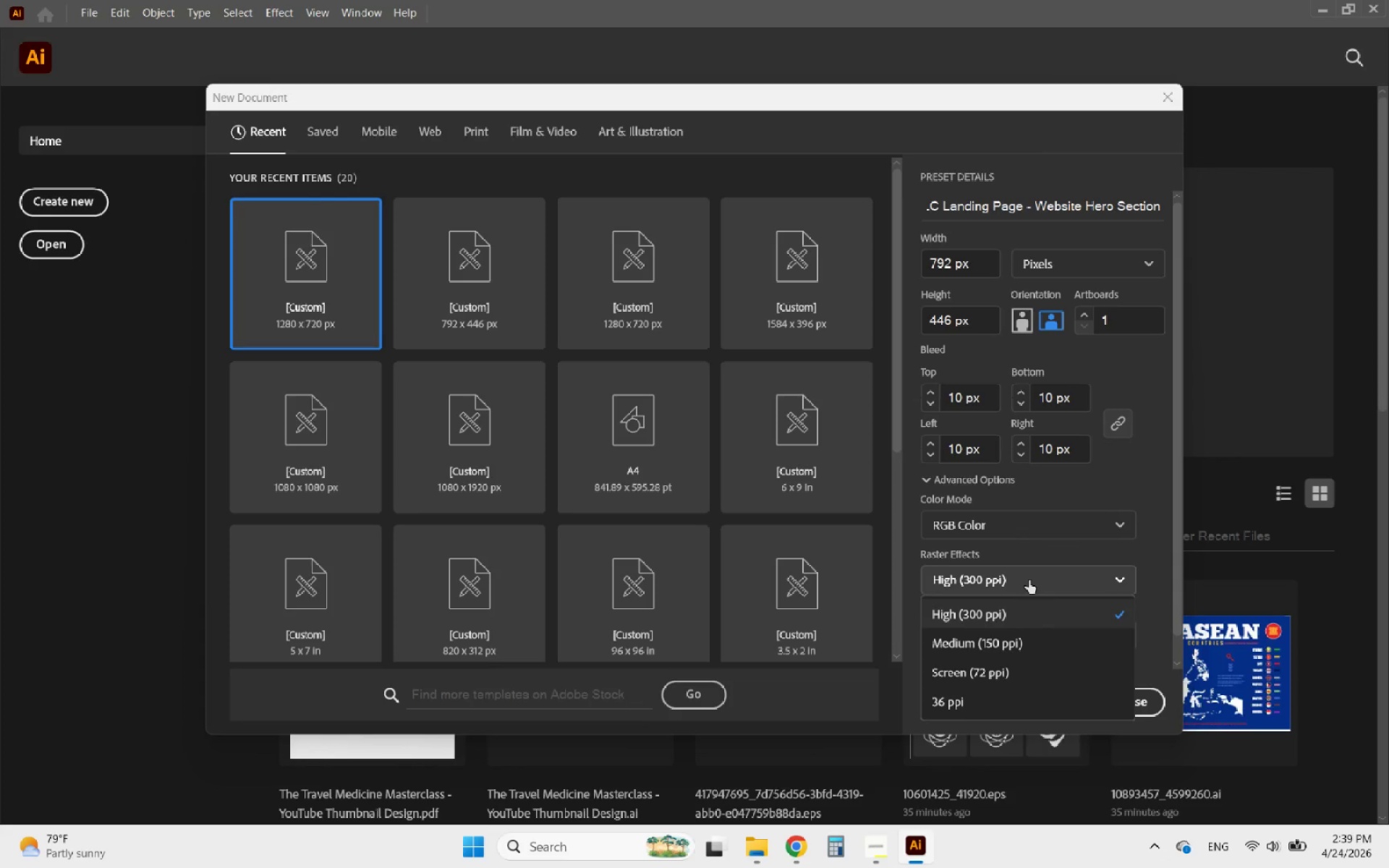 
left_click([1029, 580])
 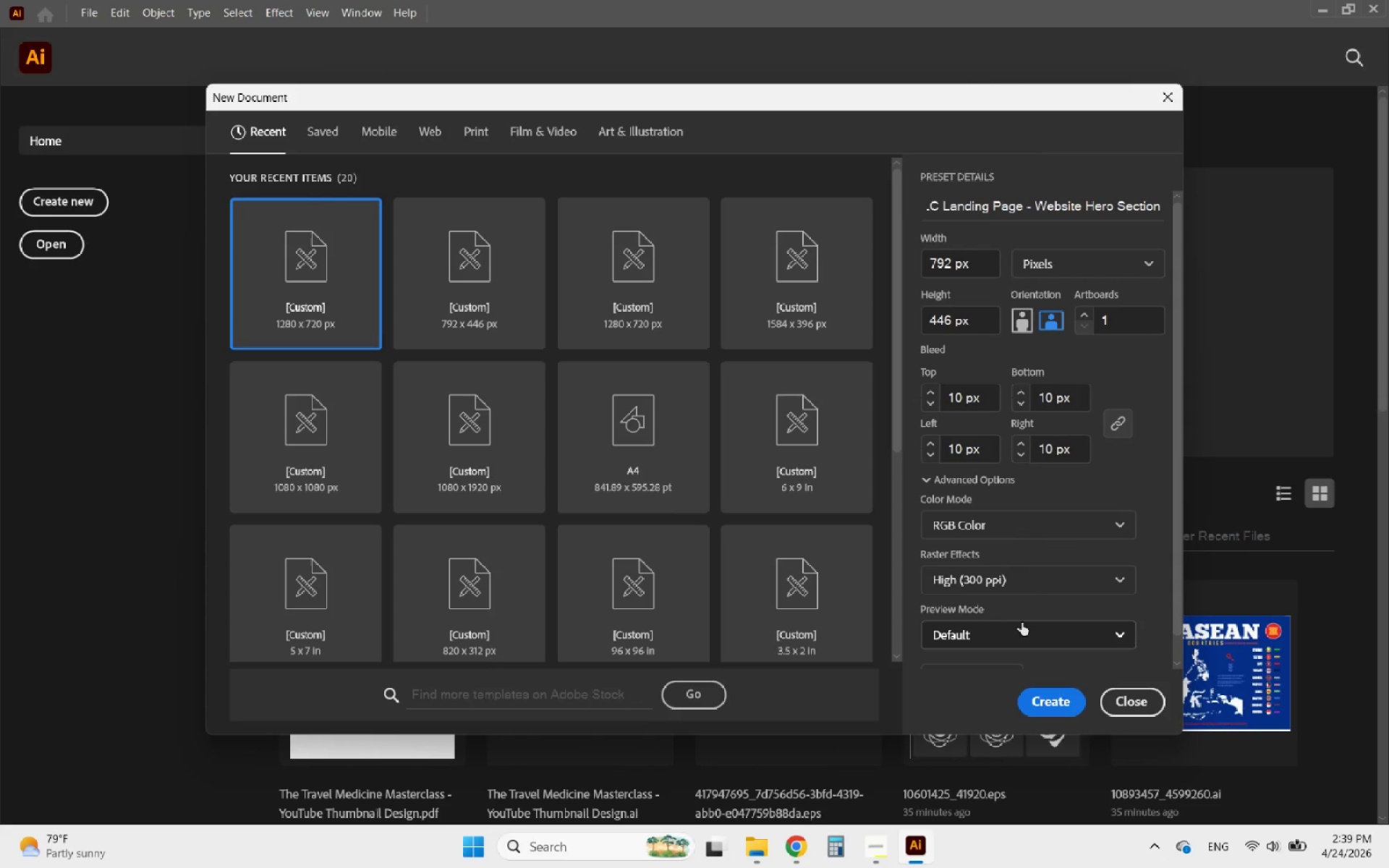 
scroll: coordinate [1019, 622], scroll_direction: down, amount: 1.0
 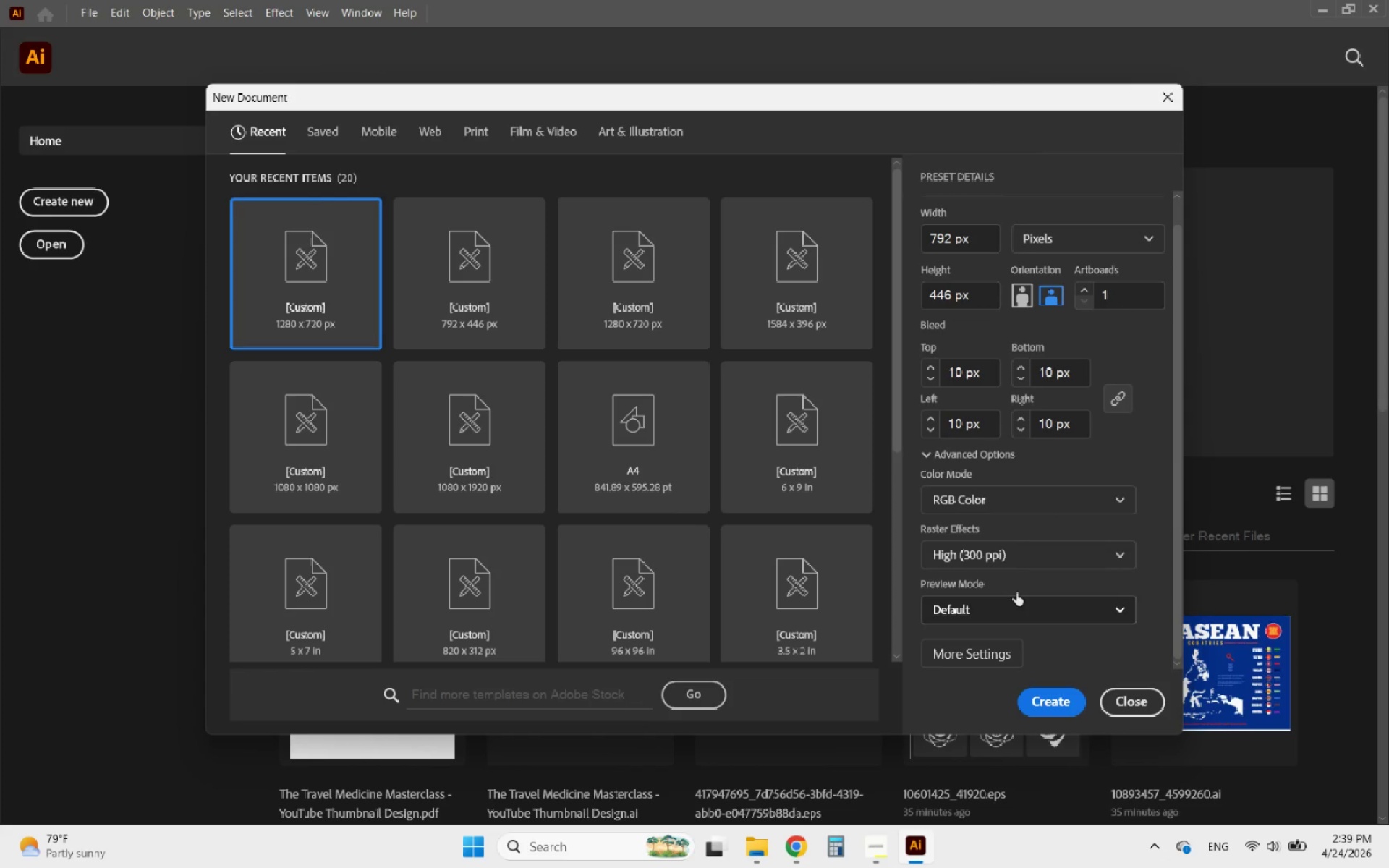 
scroll: coordinate [1016, 579], scroll_direction: up, amount: 4.0
 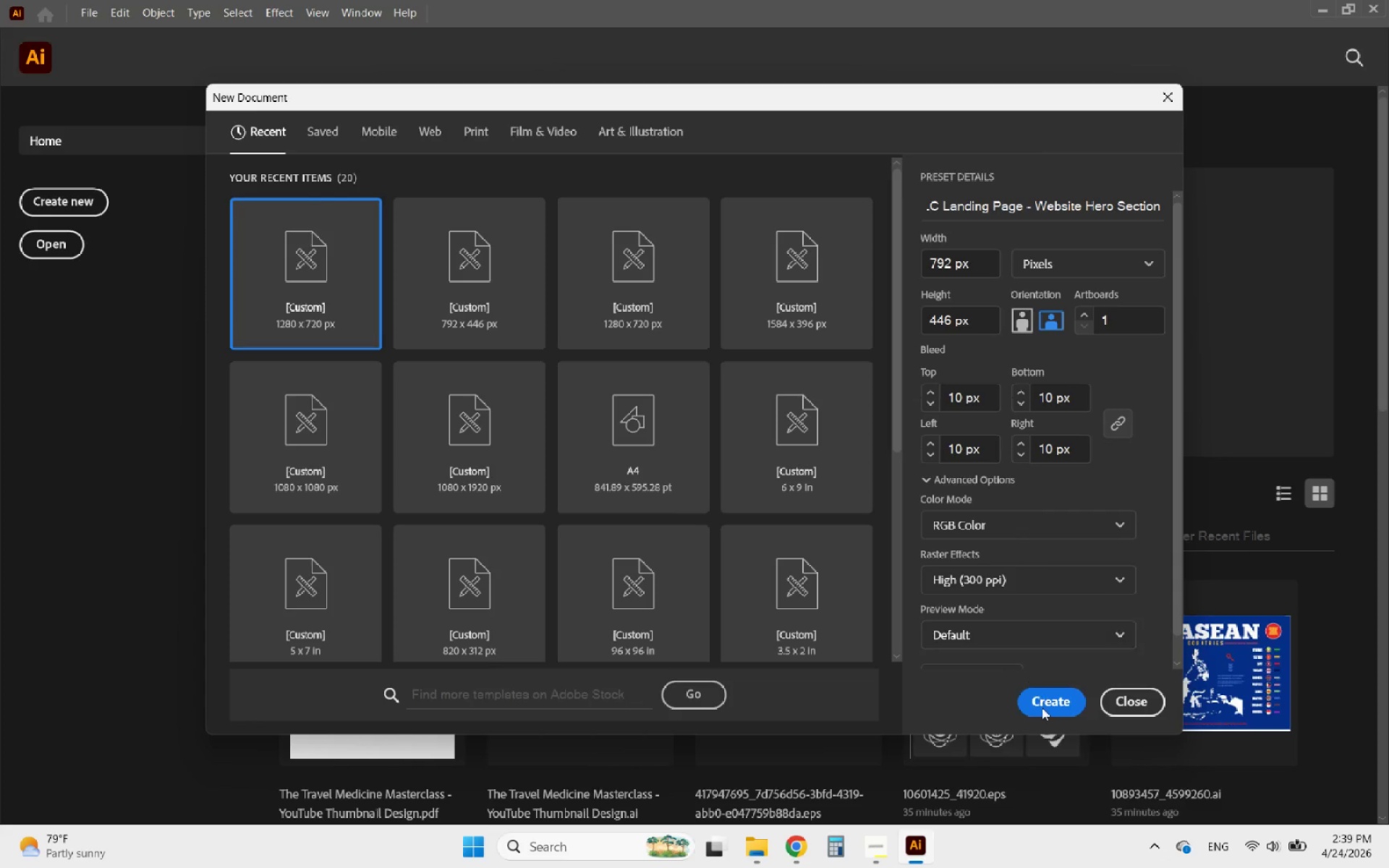 
left_click([1048, 705])
 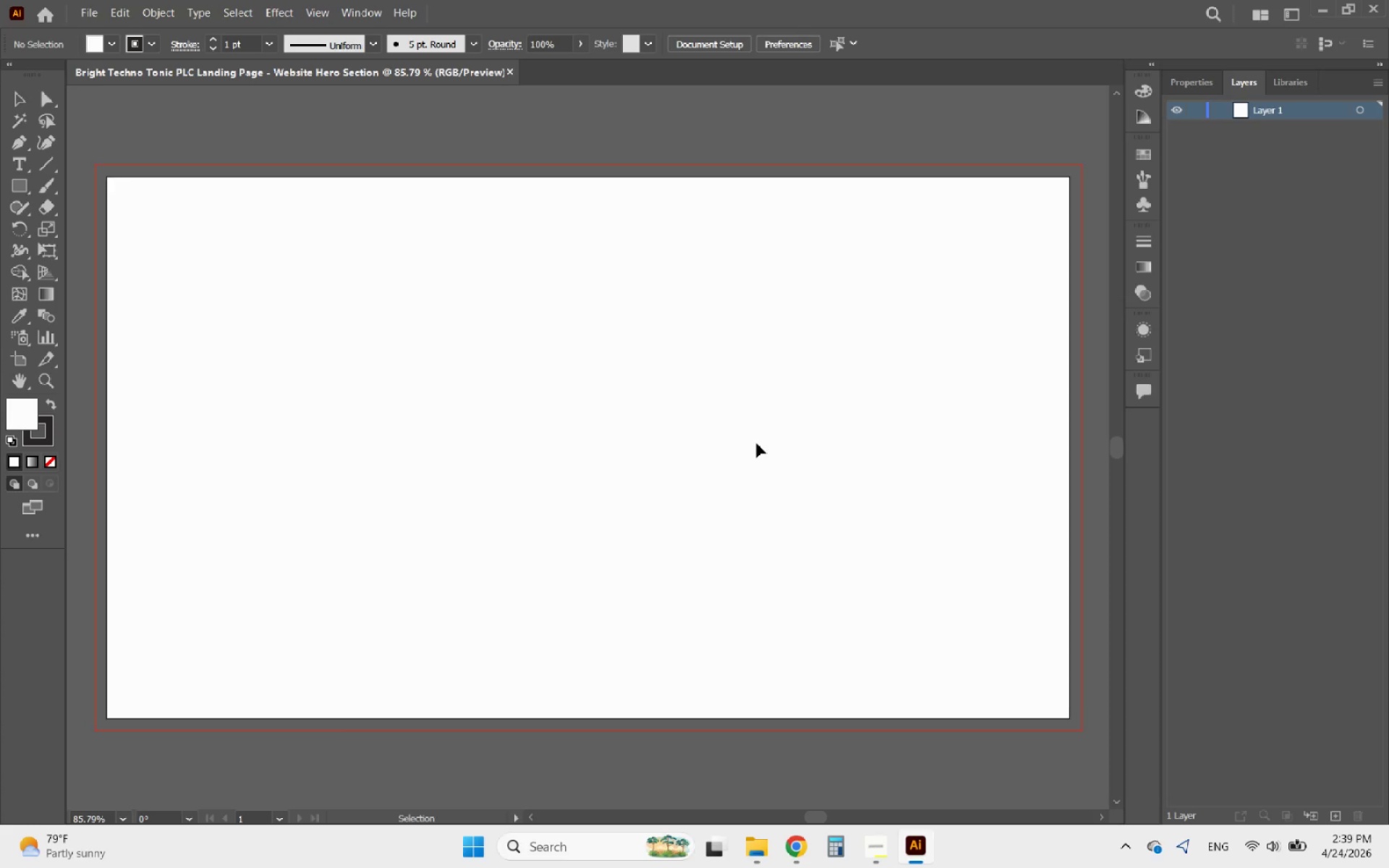 
hold_key(key=AltLeft, duration=0.67)
scroll: coordinate [651, 352], scroll_direction: down, amount: 1.0
 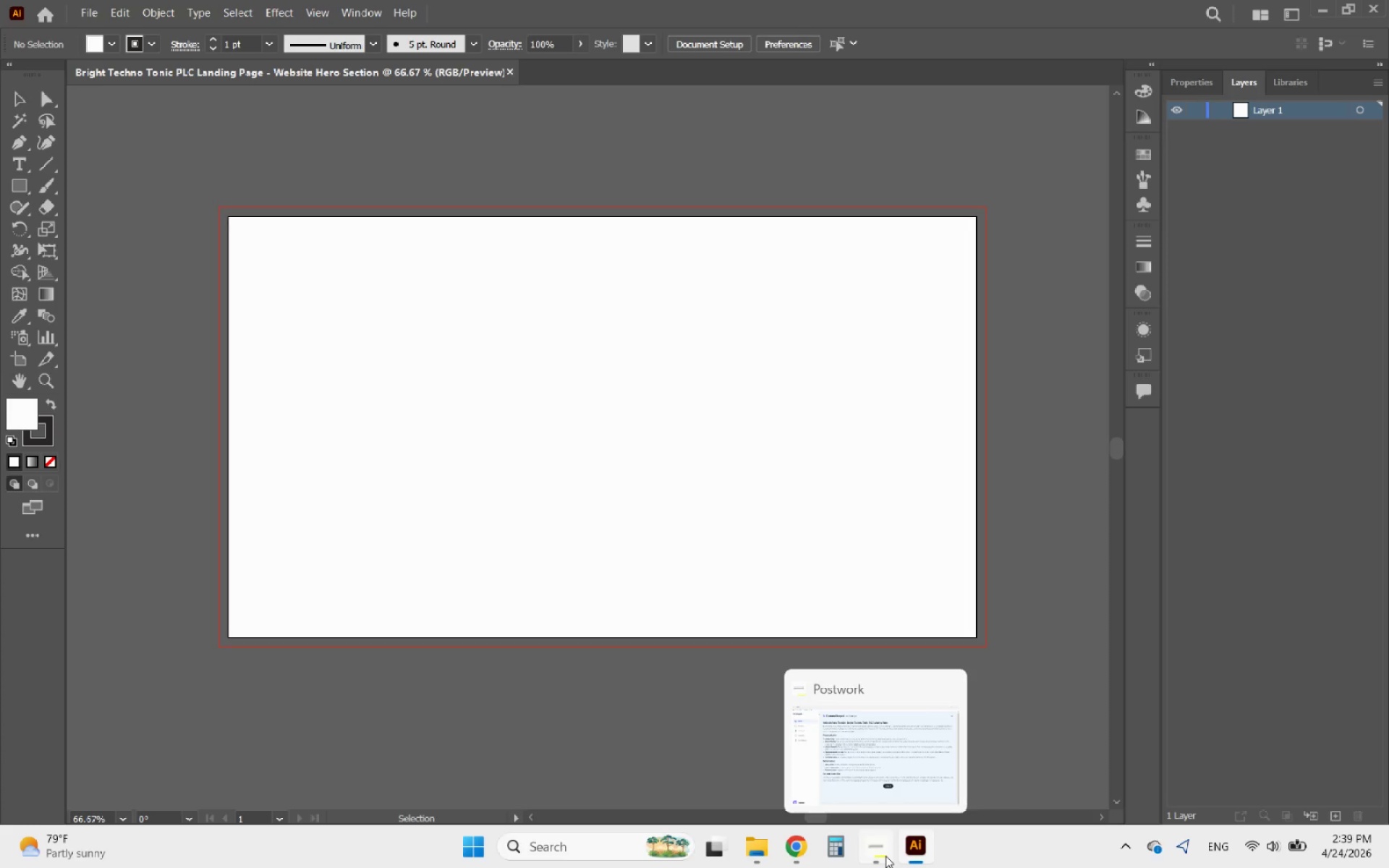 
left_click([865, 852])